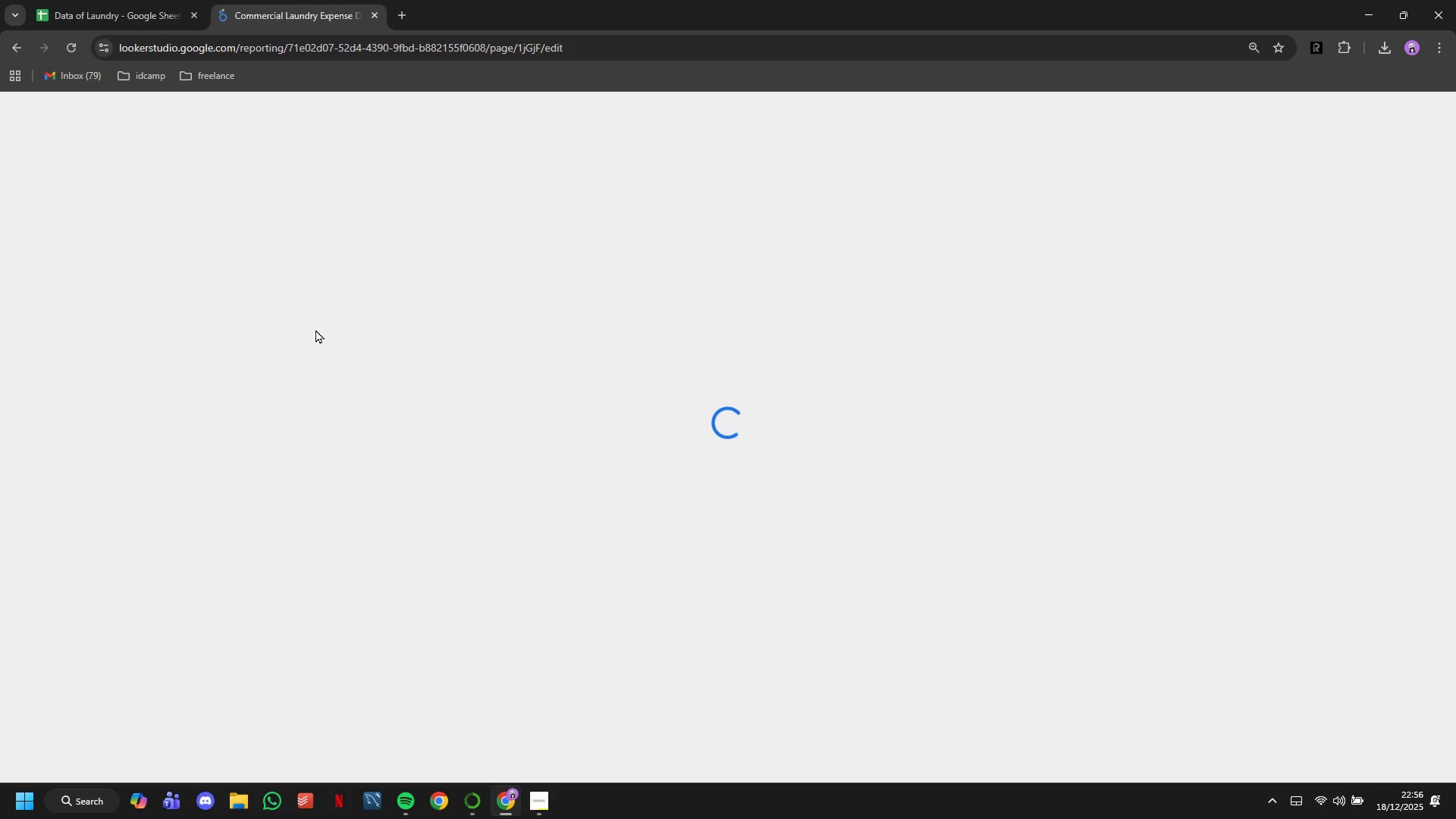 
wait(8.11)
 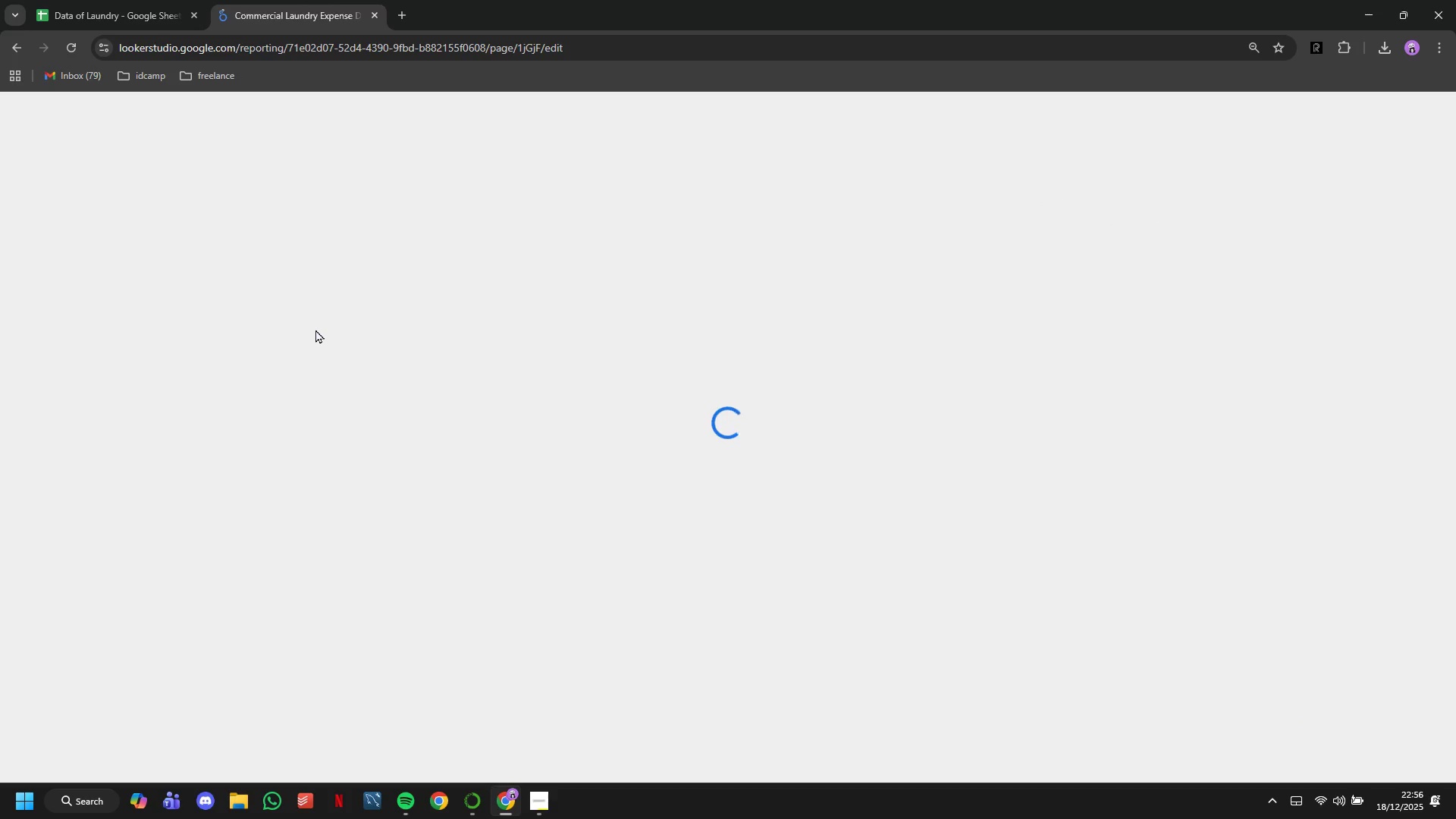 
scroll: coordinate [438, 686], scroll_direction: down, amount: 7.0
 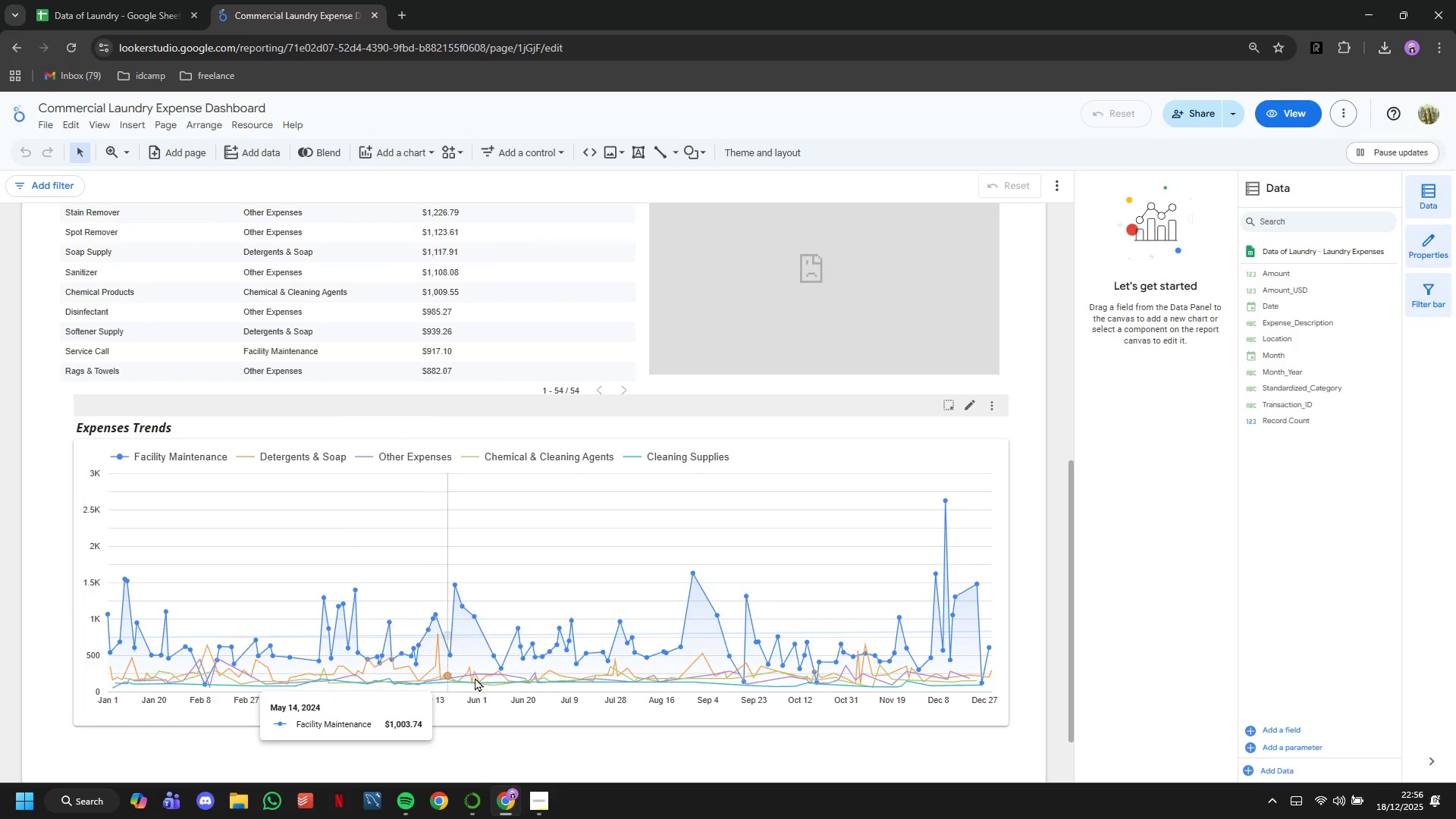 
scroll: coordinate [1043, 678], scroll_direction: up, amount: 13.0
 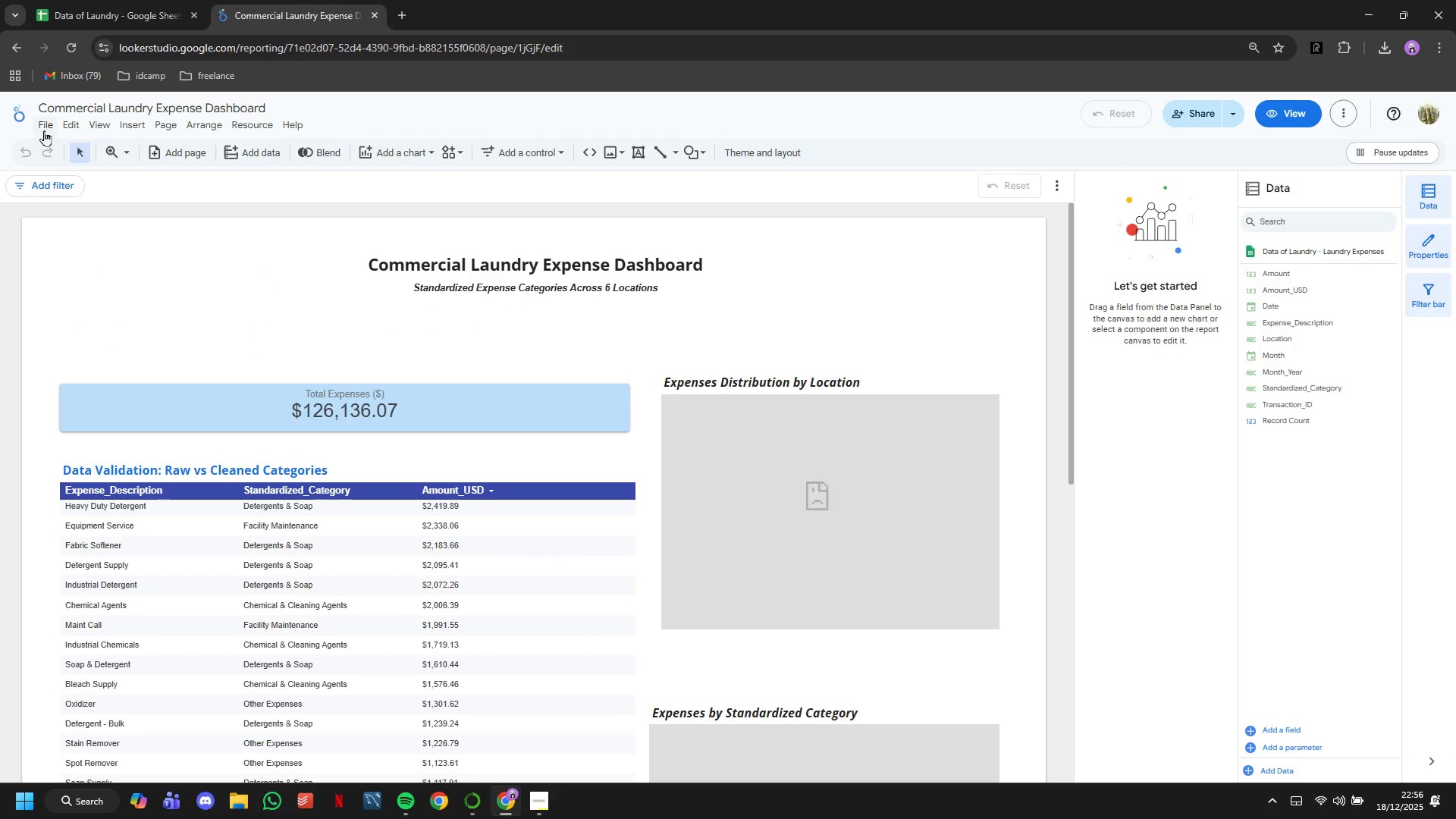 
left_click([44, 129])
 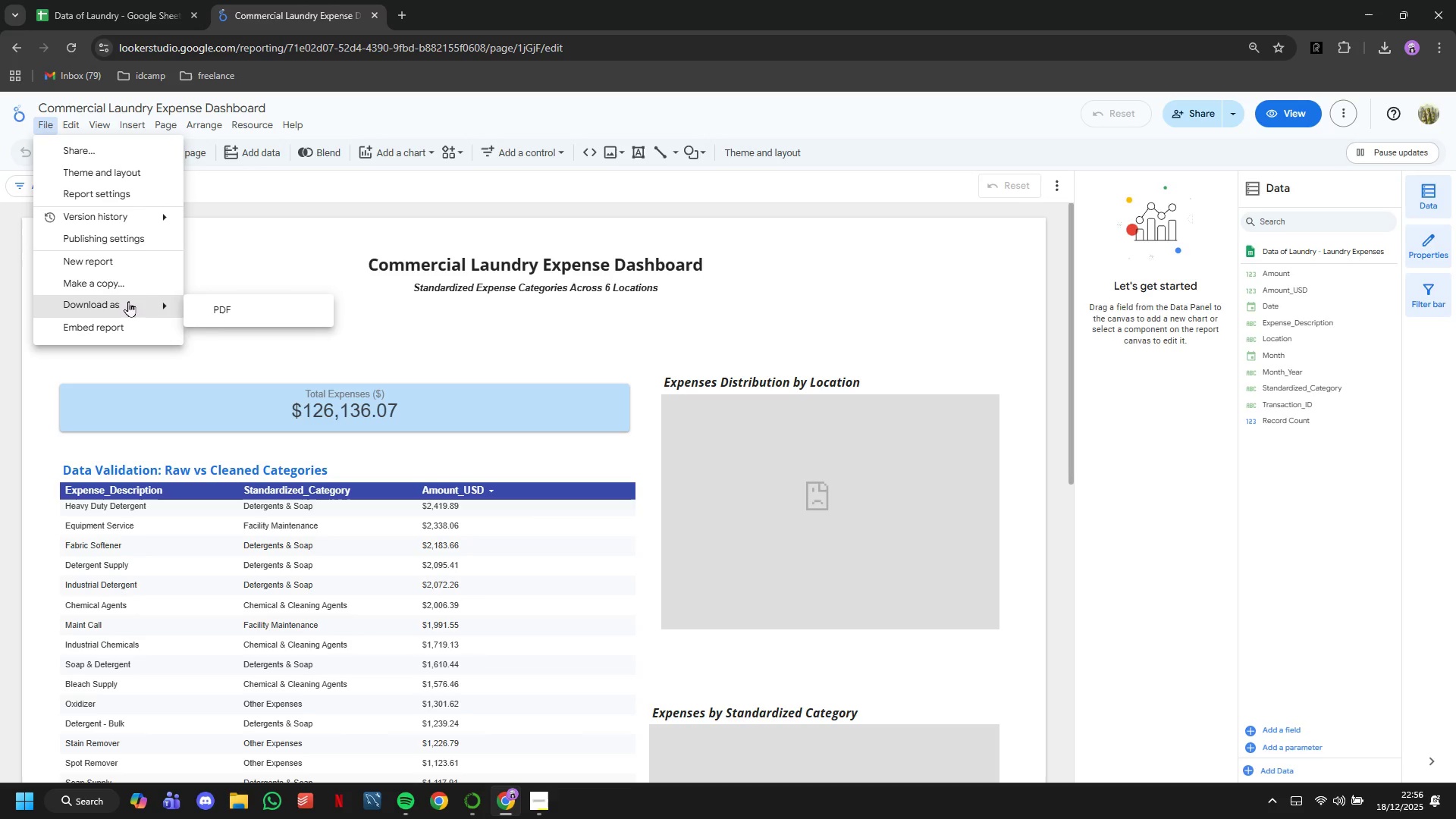 
left_click([218, 316])
 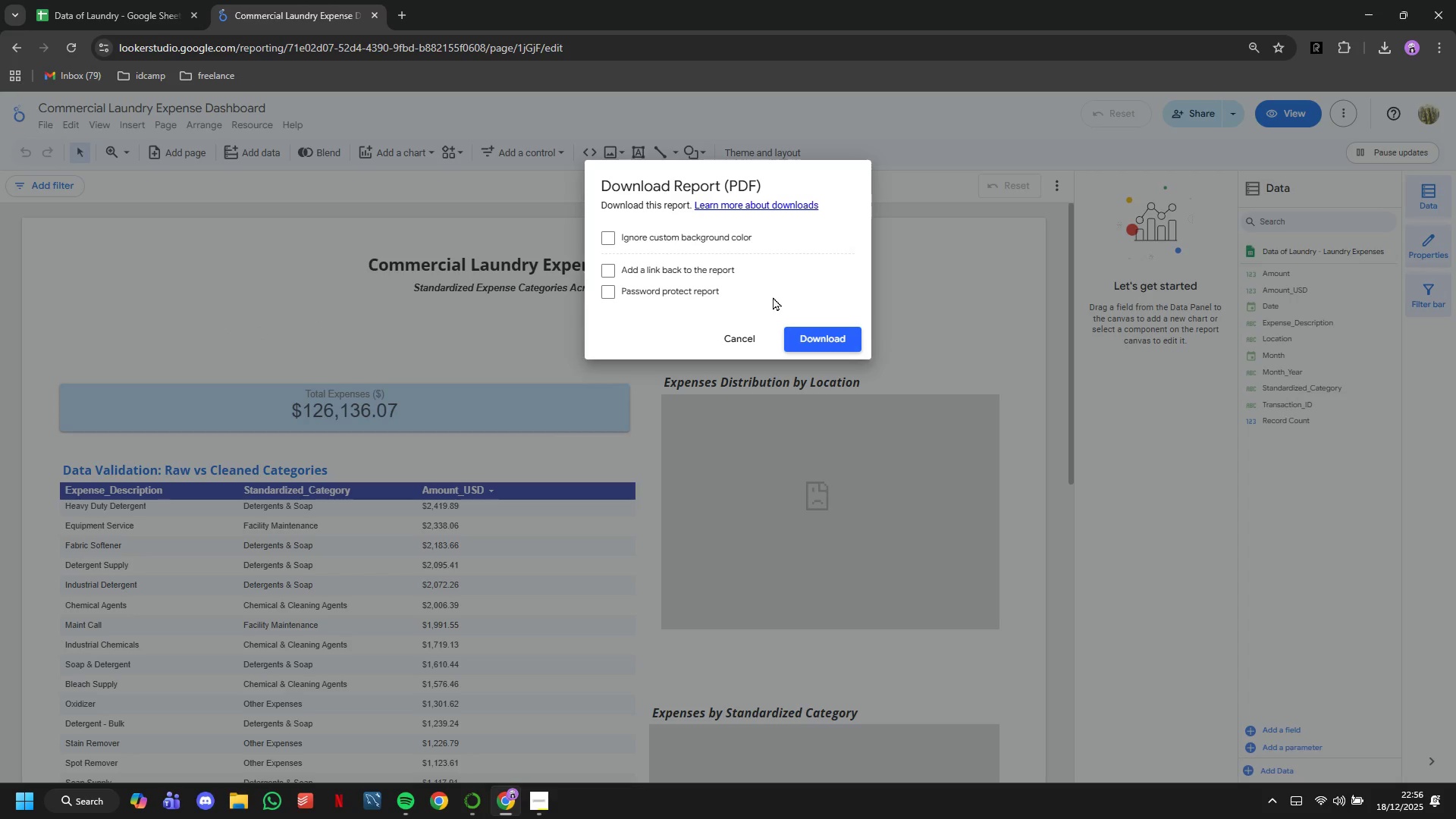 
left_click([702, 271])
 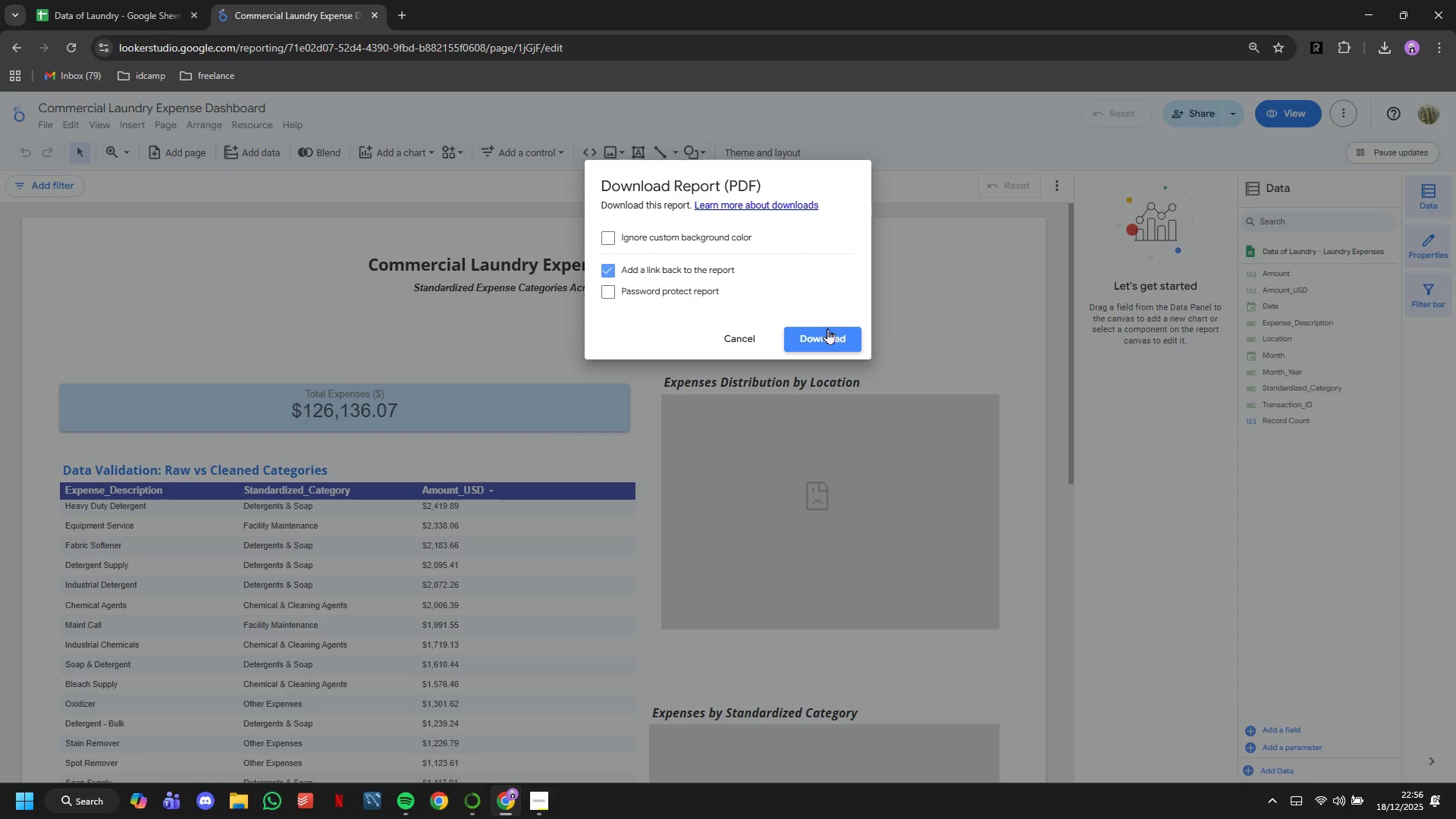 
left_click([829, 331])
 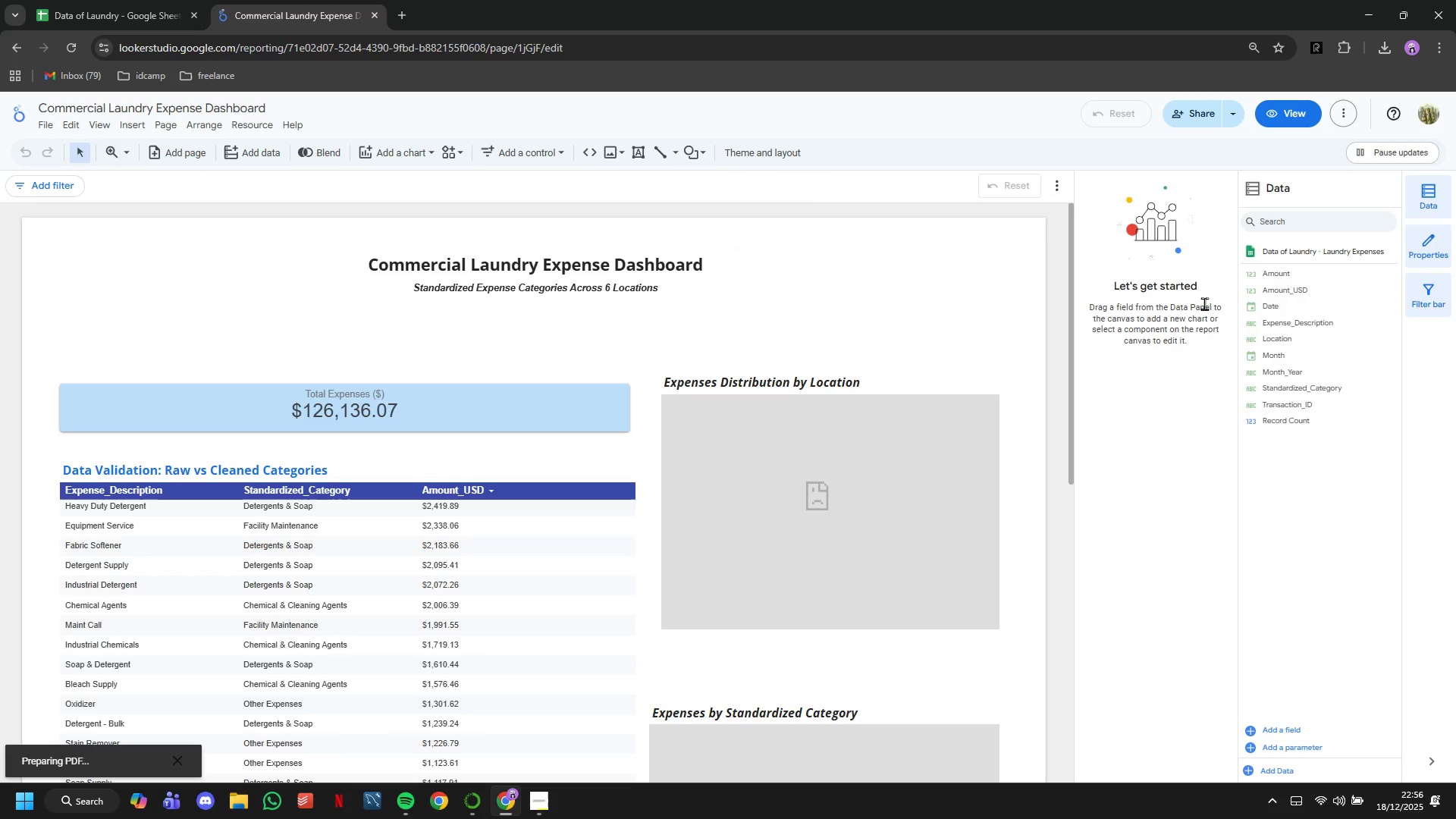 
wait(6.12)
 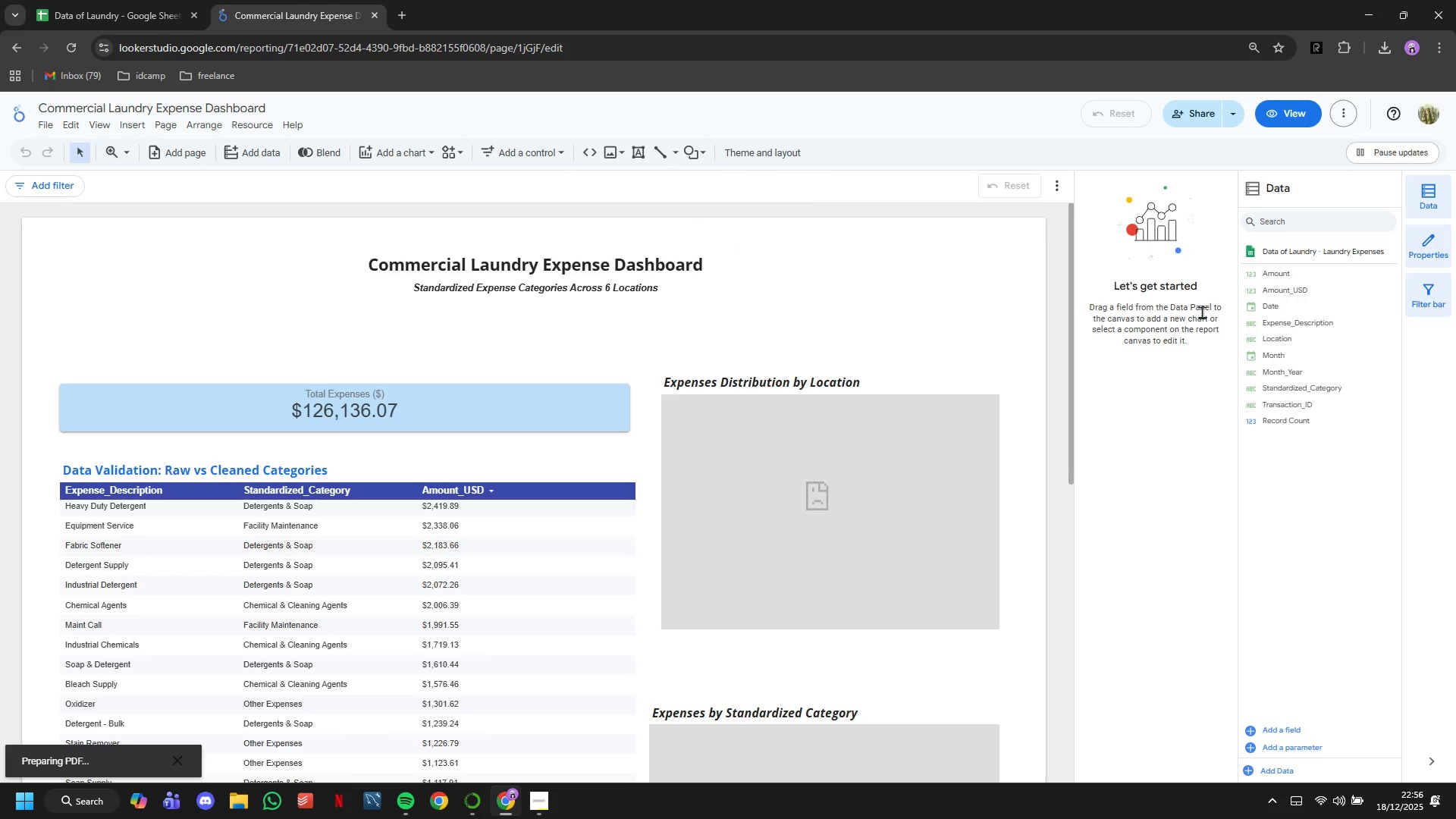 
scroll: coordinate [1053, 416], scroll_direction: down, amount: 1.0
 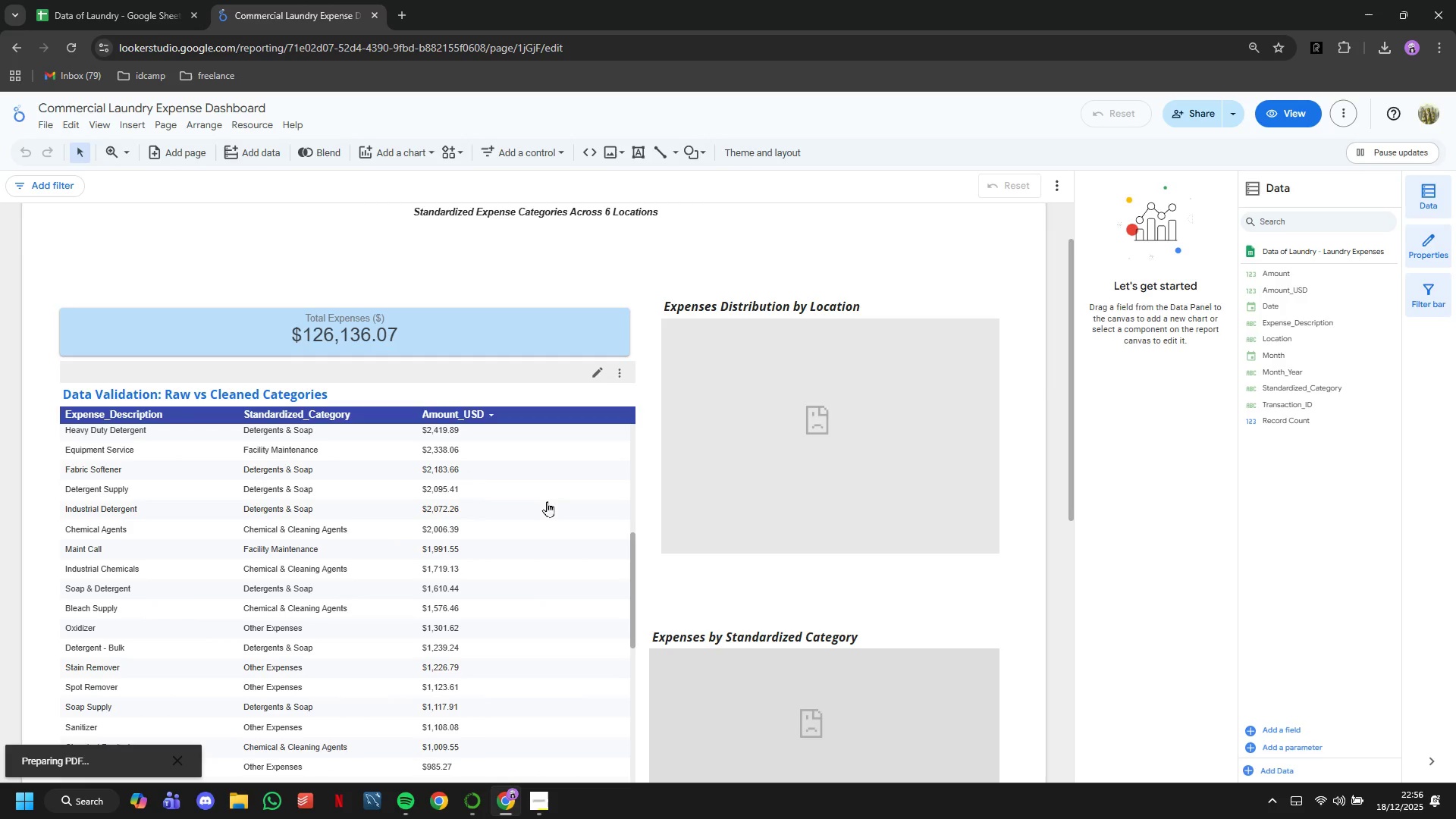 
scroll: coordinate [465, 503], scroll_direction: up, amount: 10.0
 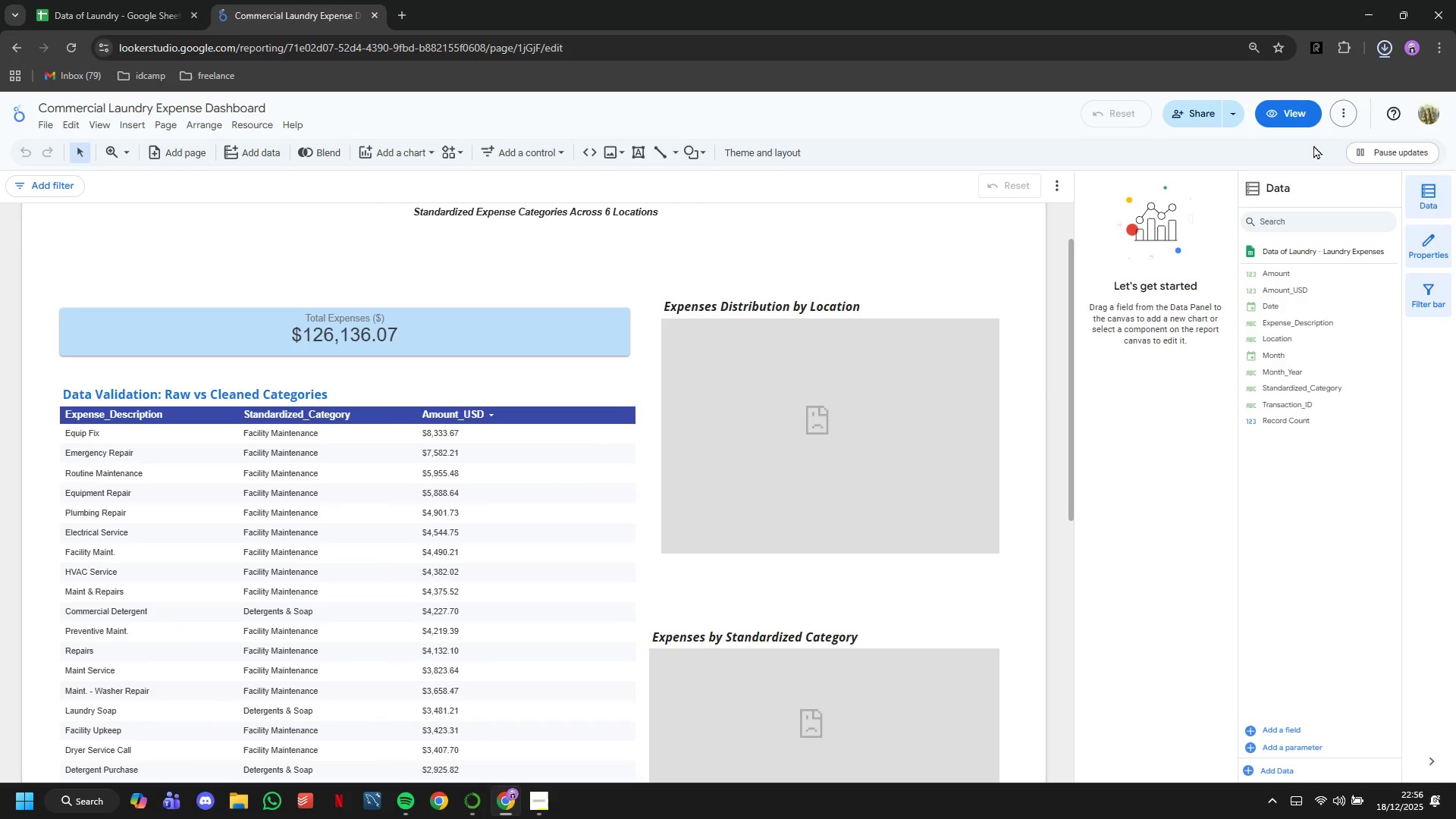 
left_click([1376, 59])
 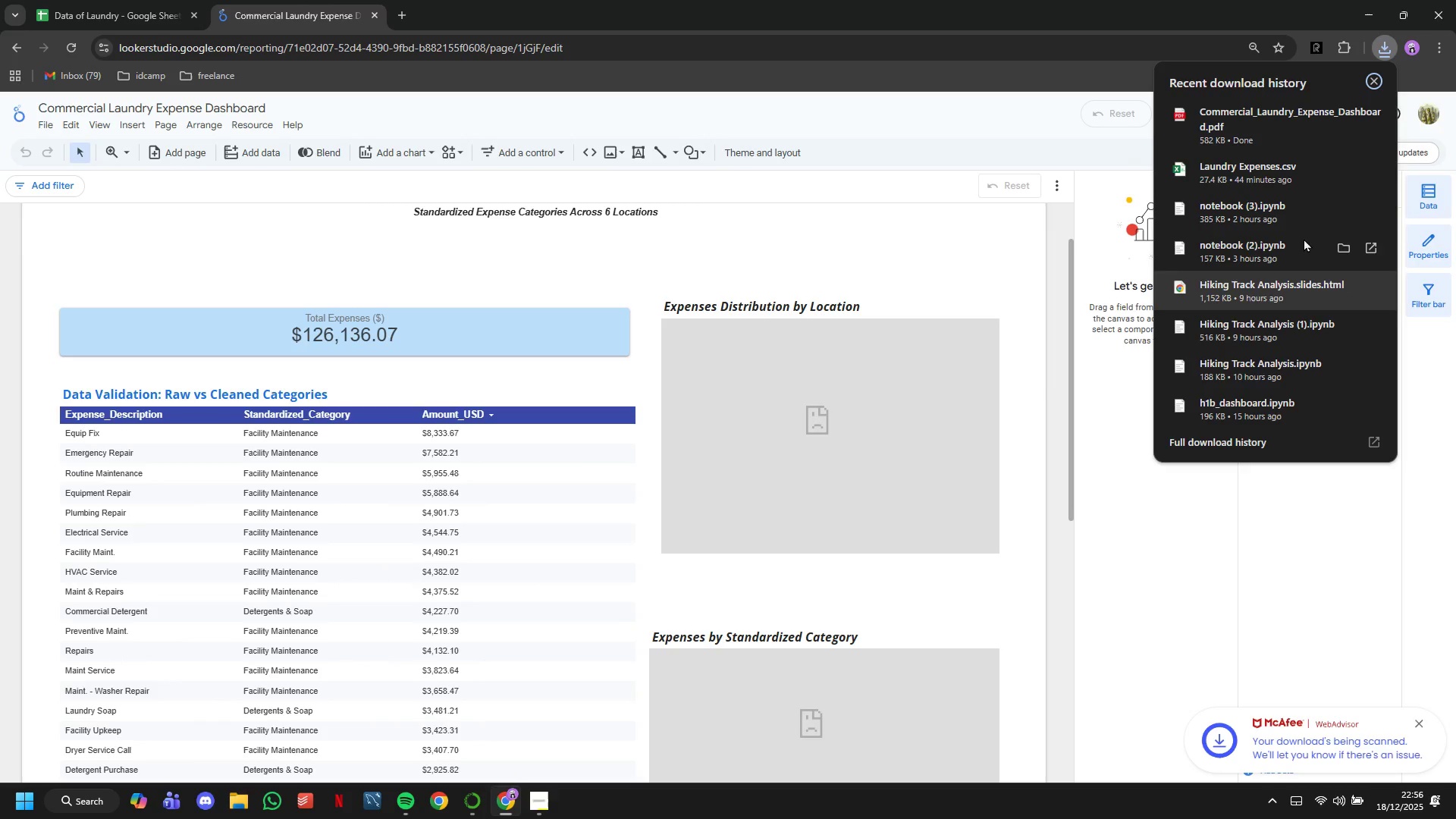 
left_click([1247, 128])
 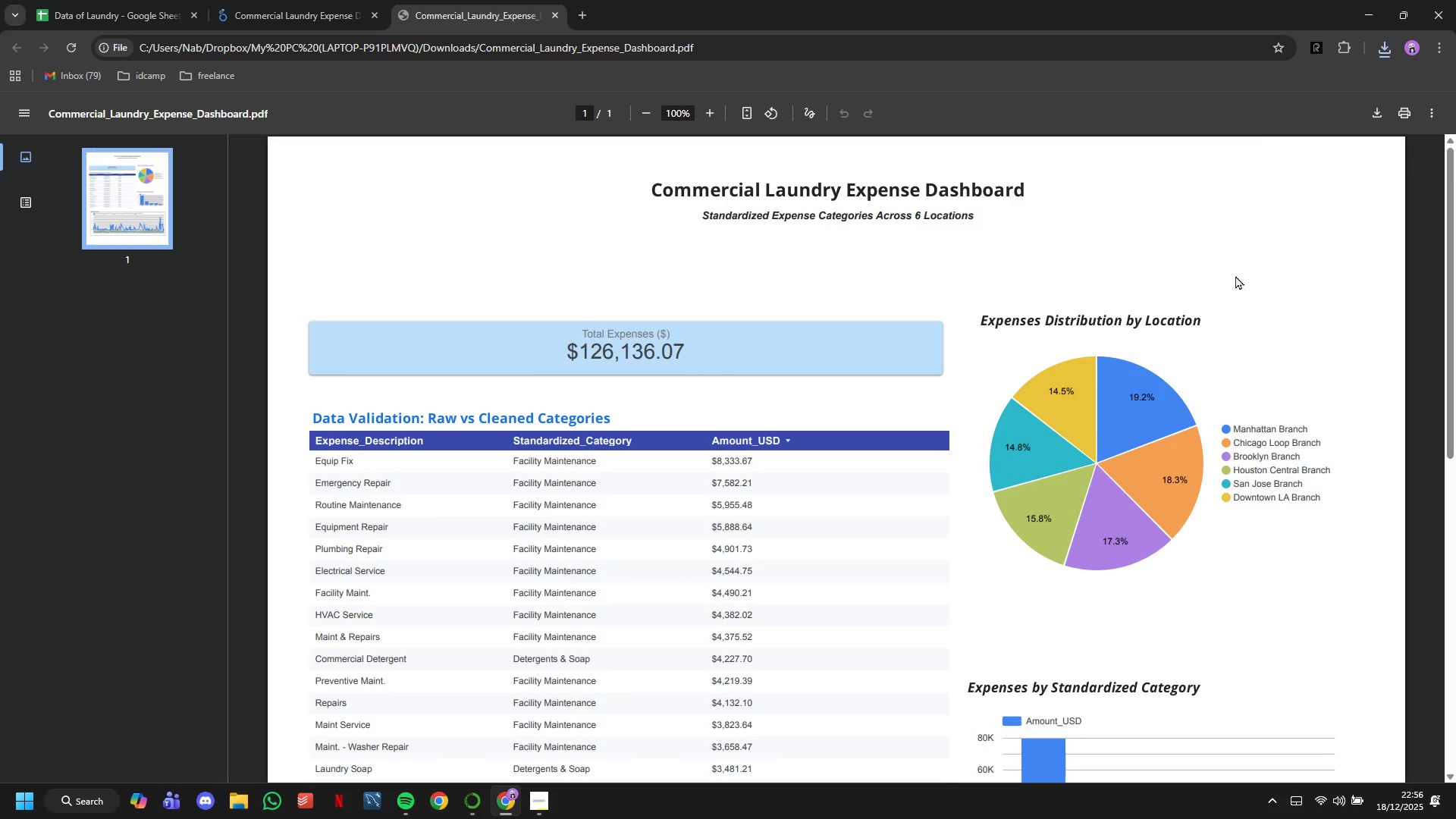 
scroll: coordinate [1222, 309], scroll_direction: down, amount: 12.0
 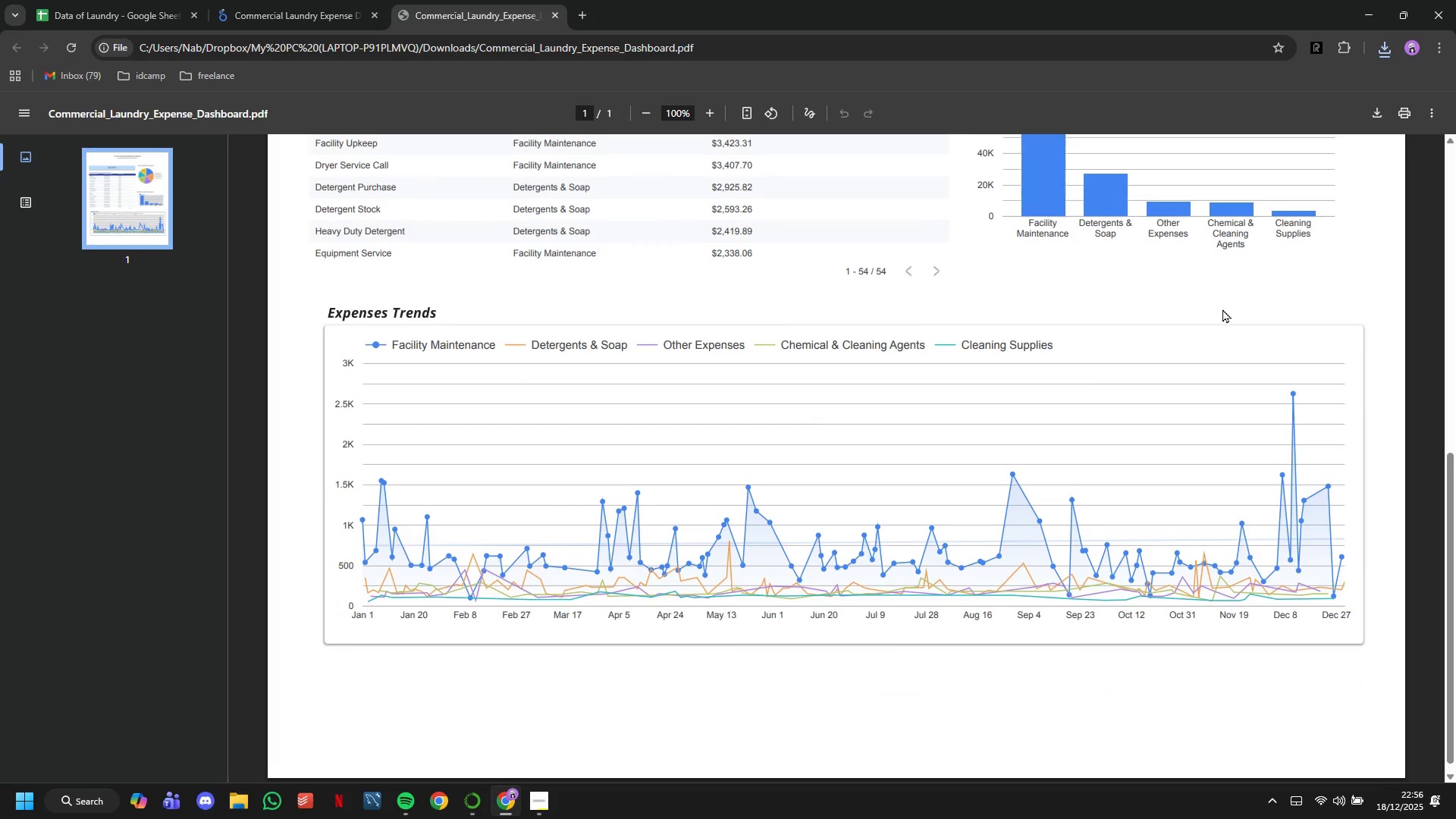 
scroll: coordinate [1222, 309], scroll_direction: up, amount: 15.0
 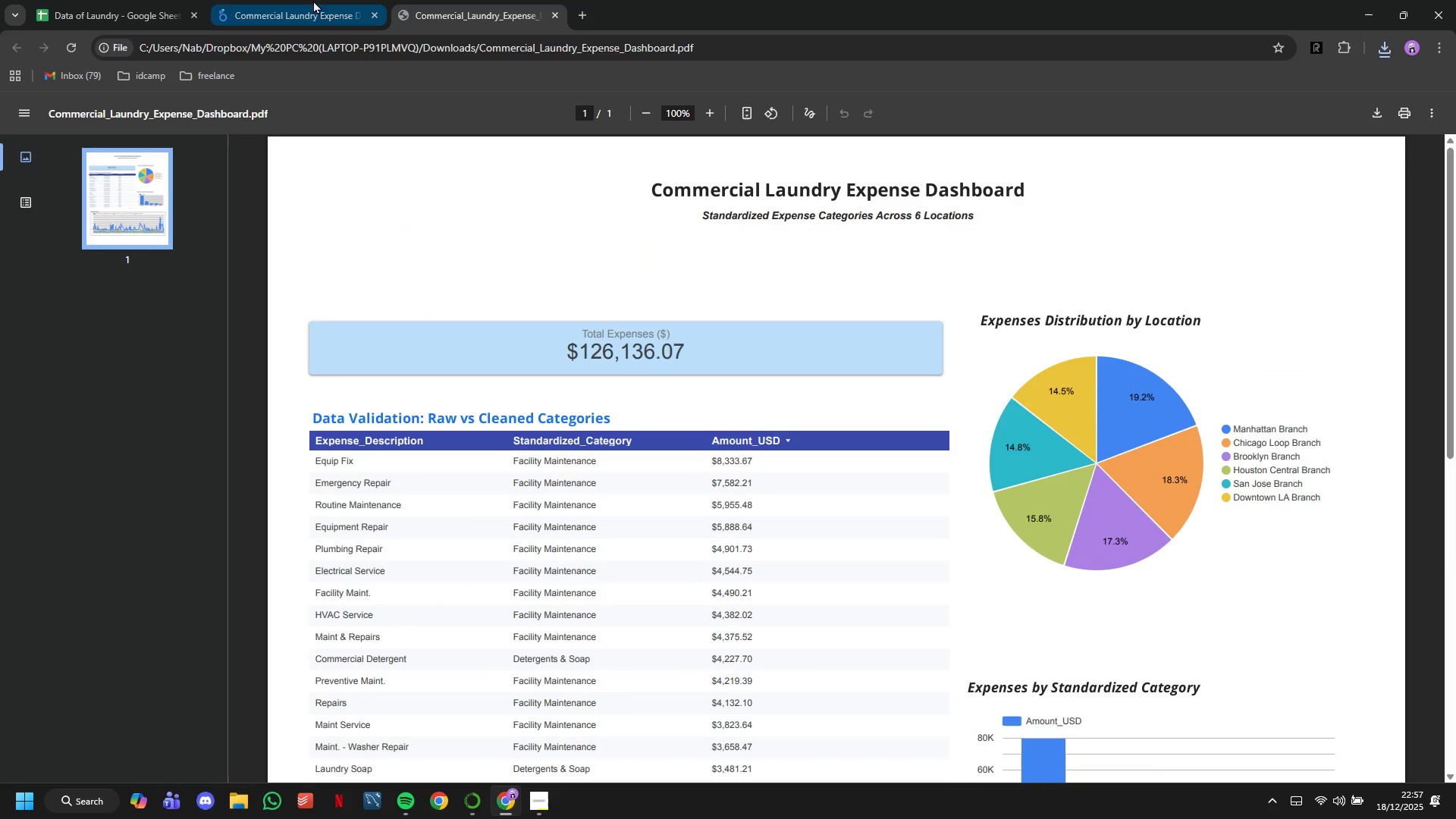 
left_click([312, 0])
 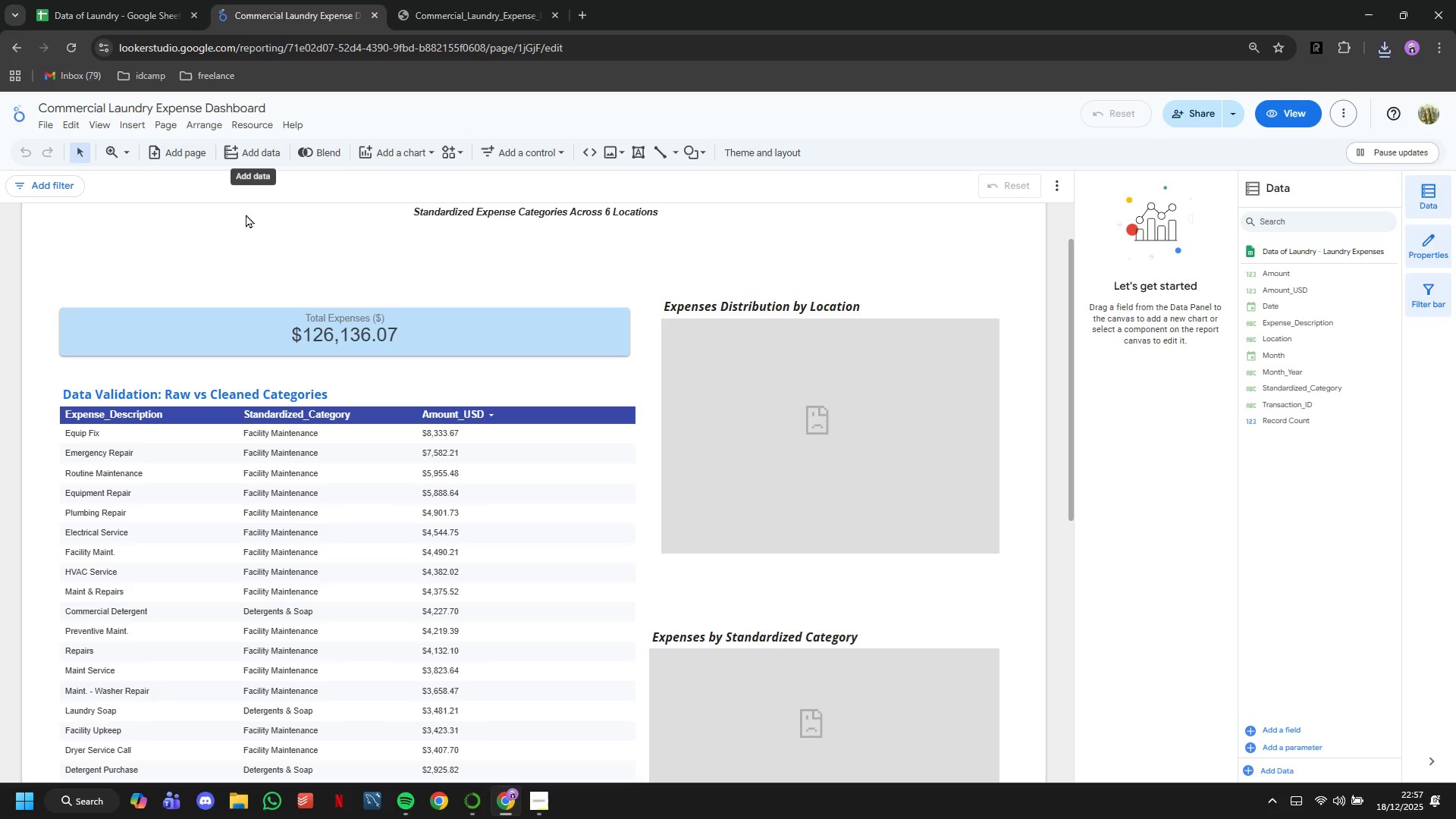 
scroll: coordinate [294, 295], scroll_direction: down, amount: 6.0
 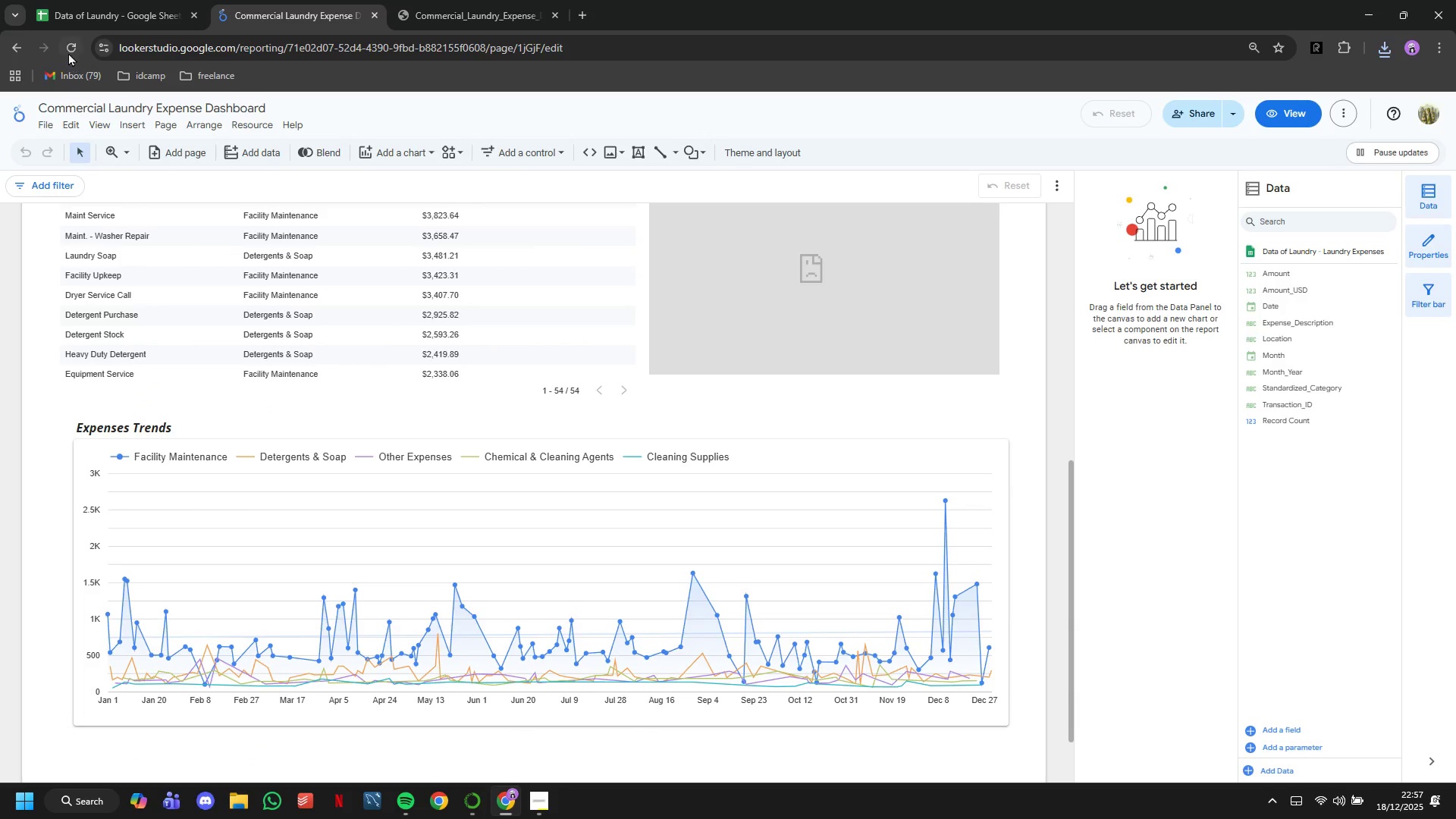 
left_click([69, 52])
 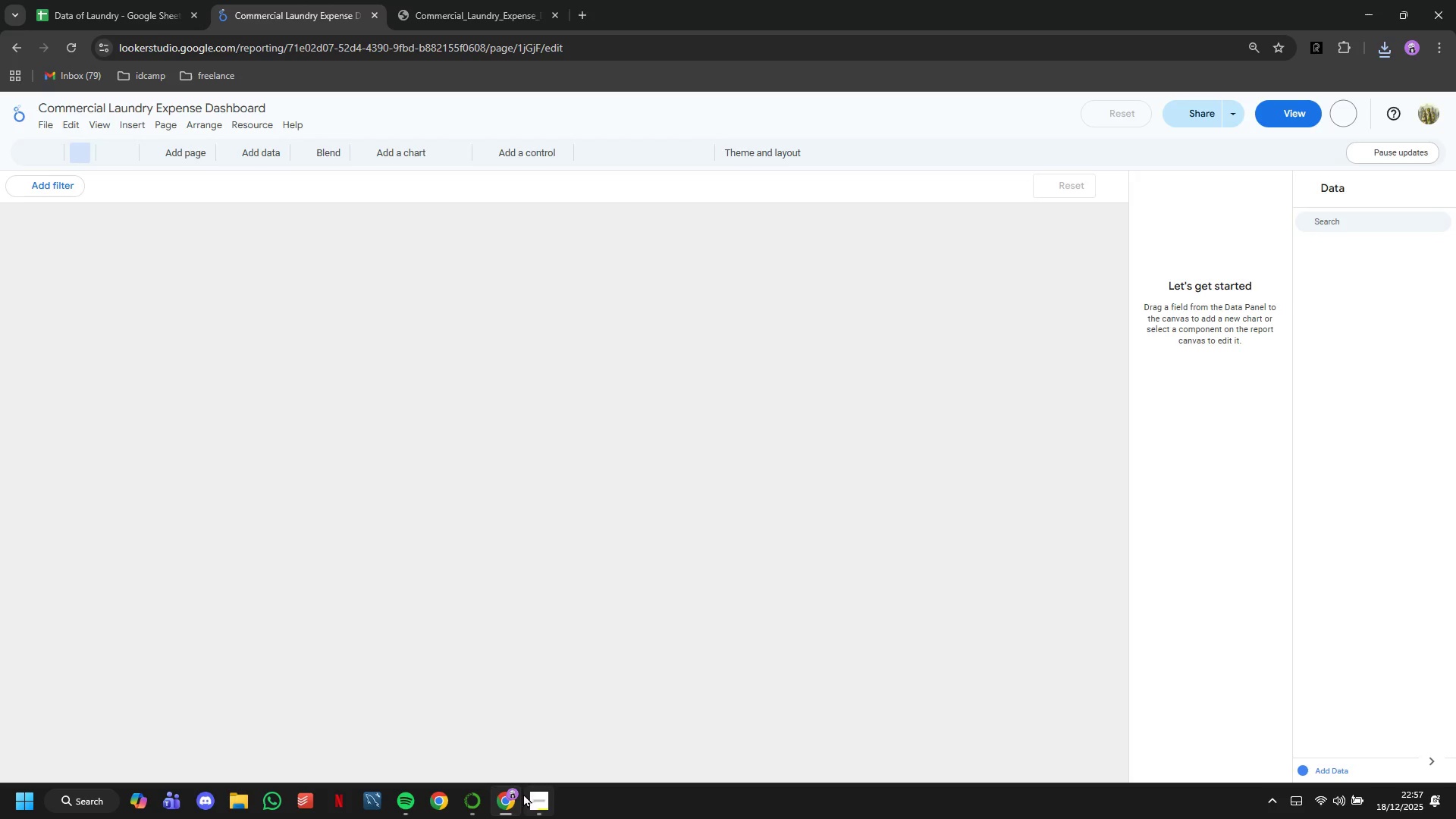 
left_click([532, 725])